 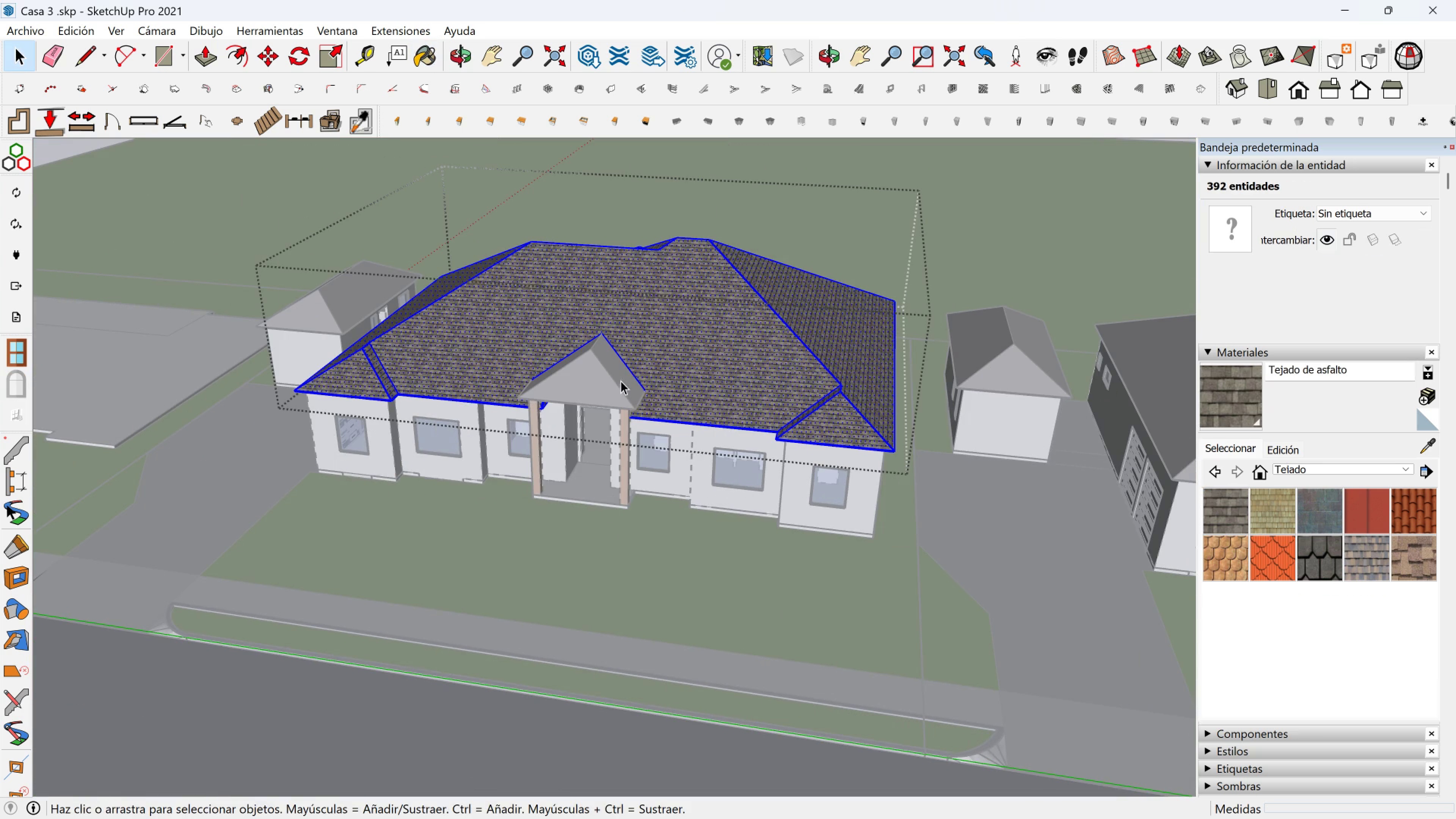 
key(Escape)
 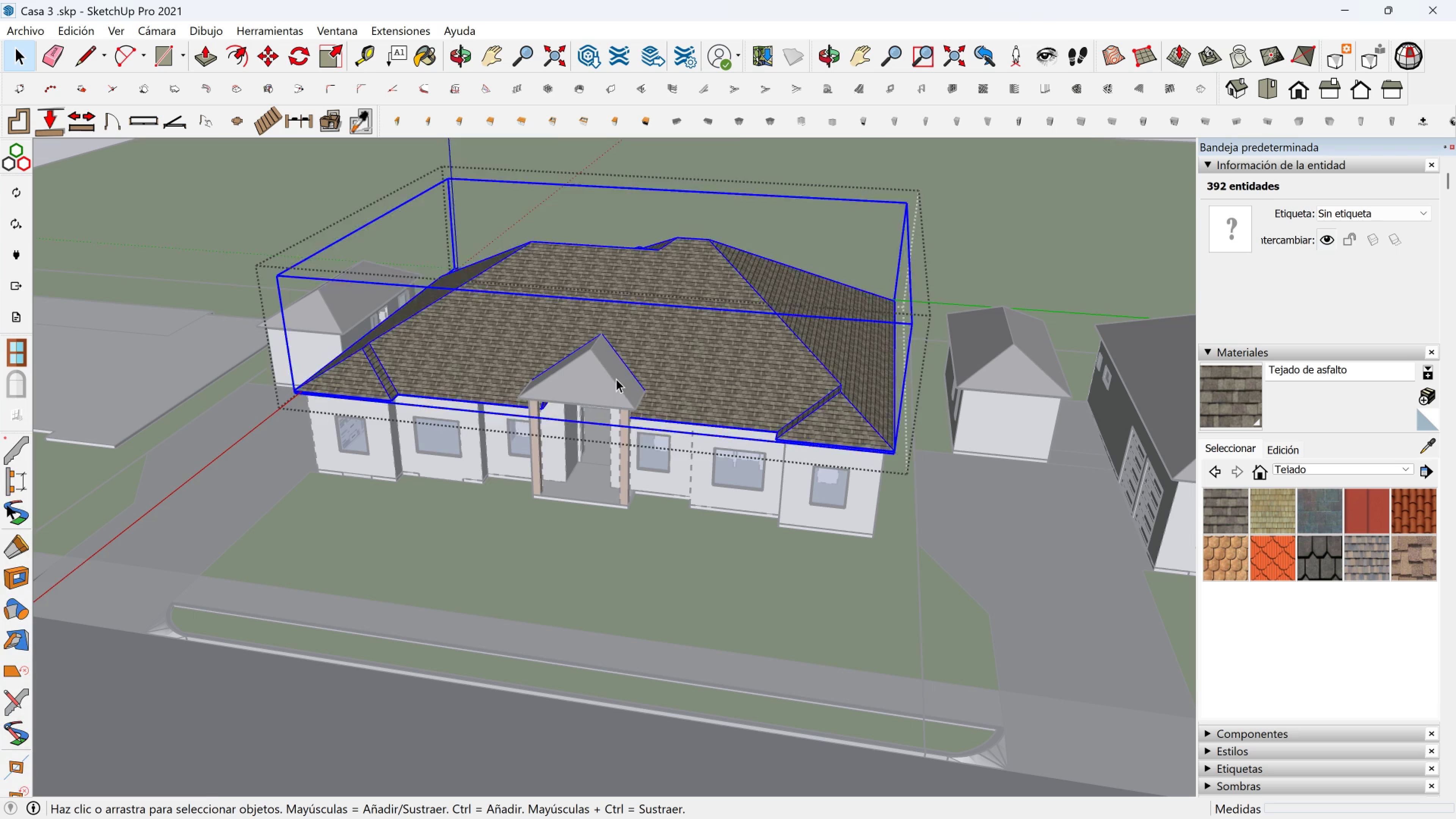 
double_click([616, 379])
 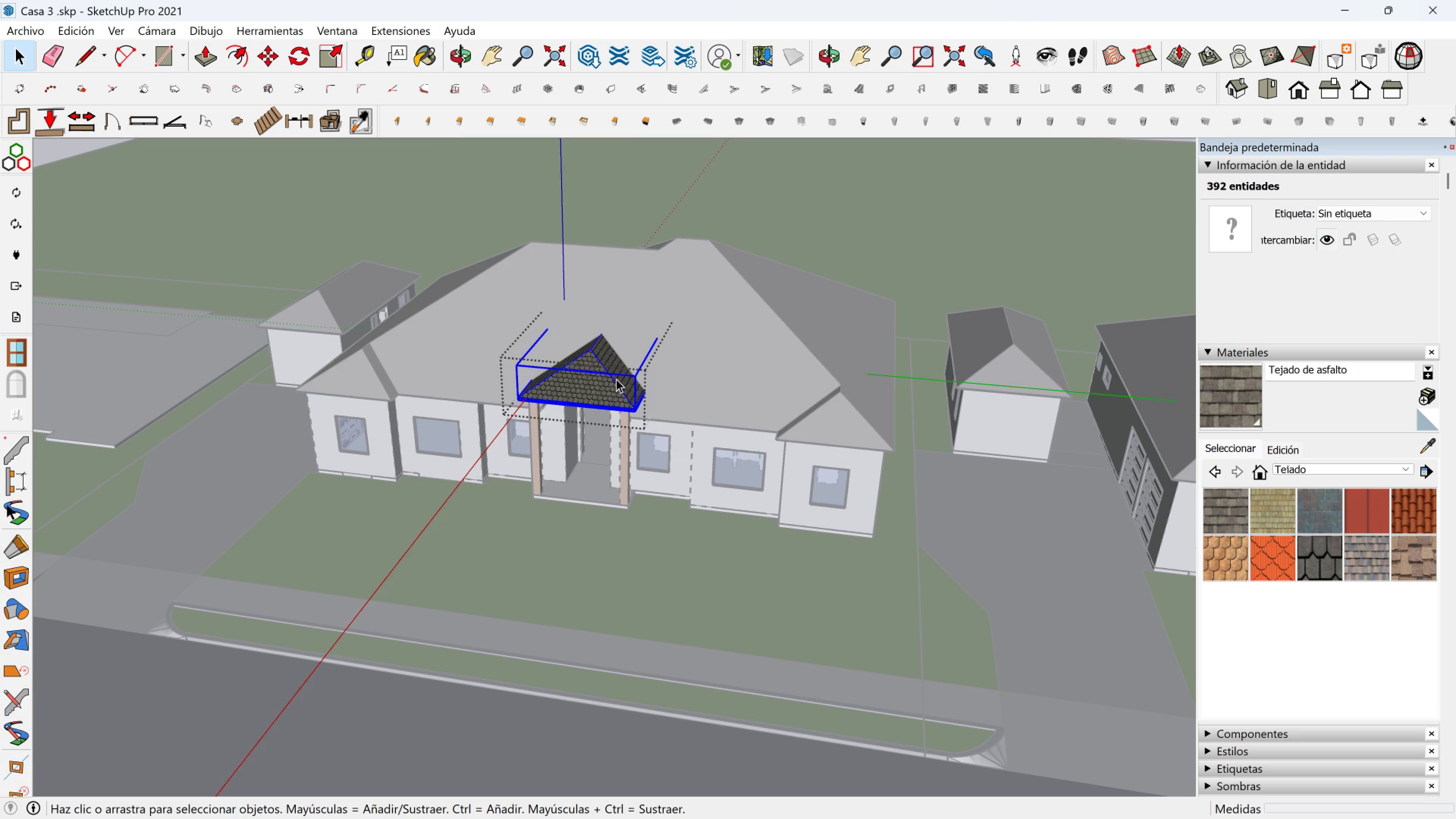 
triple_click([616, 379])
 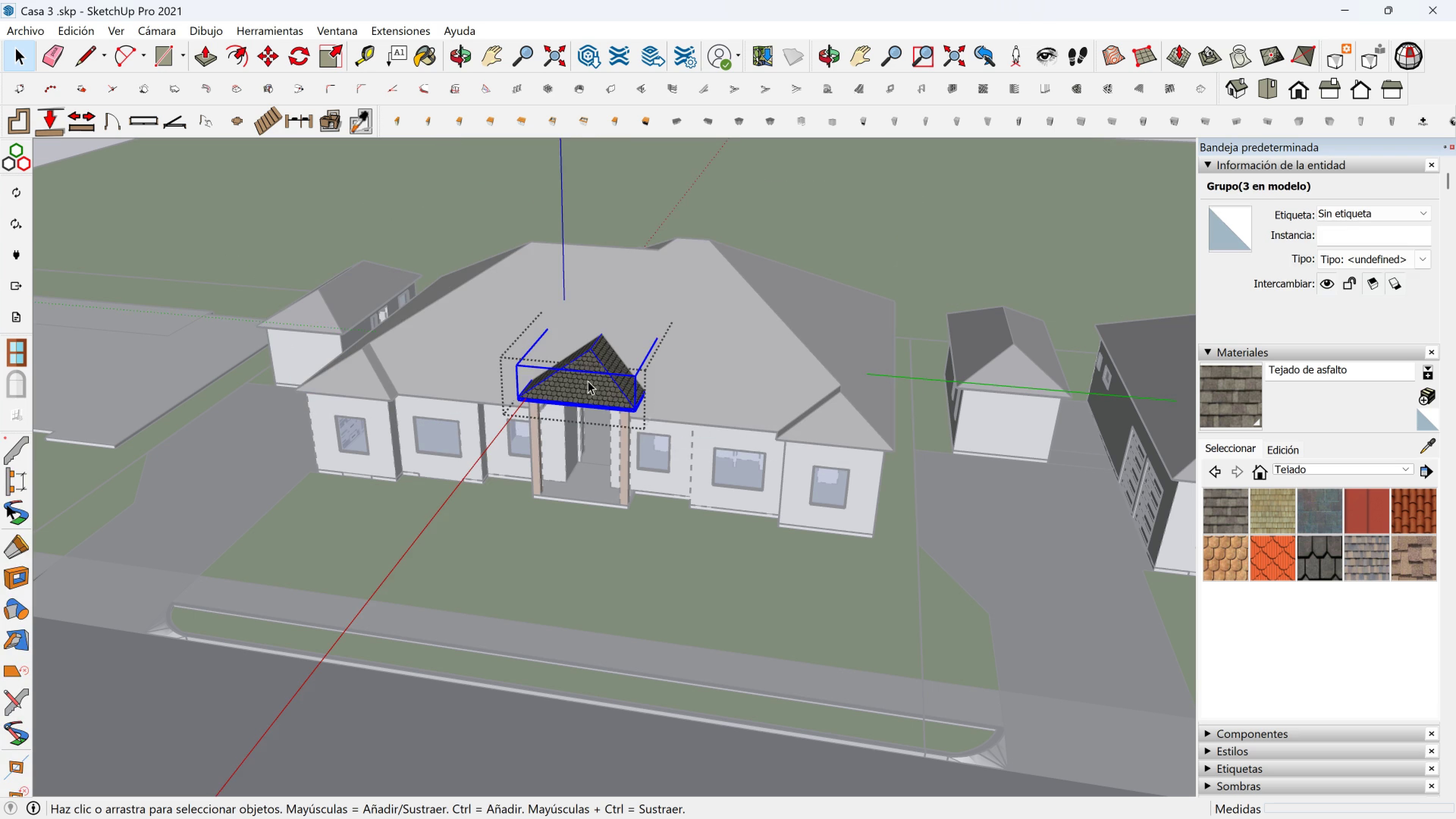 
double_click([588, 381])